 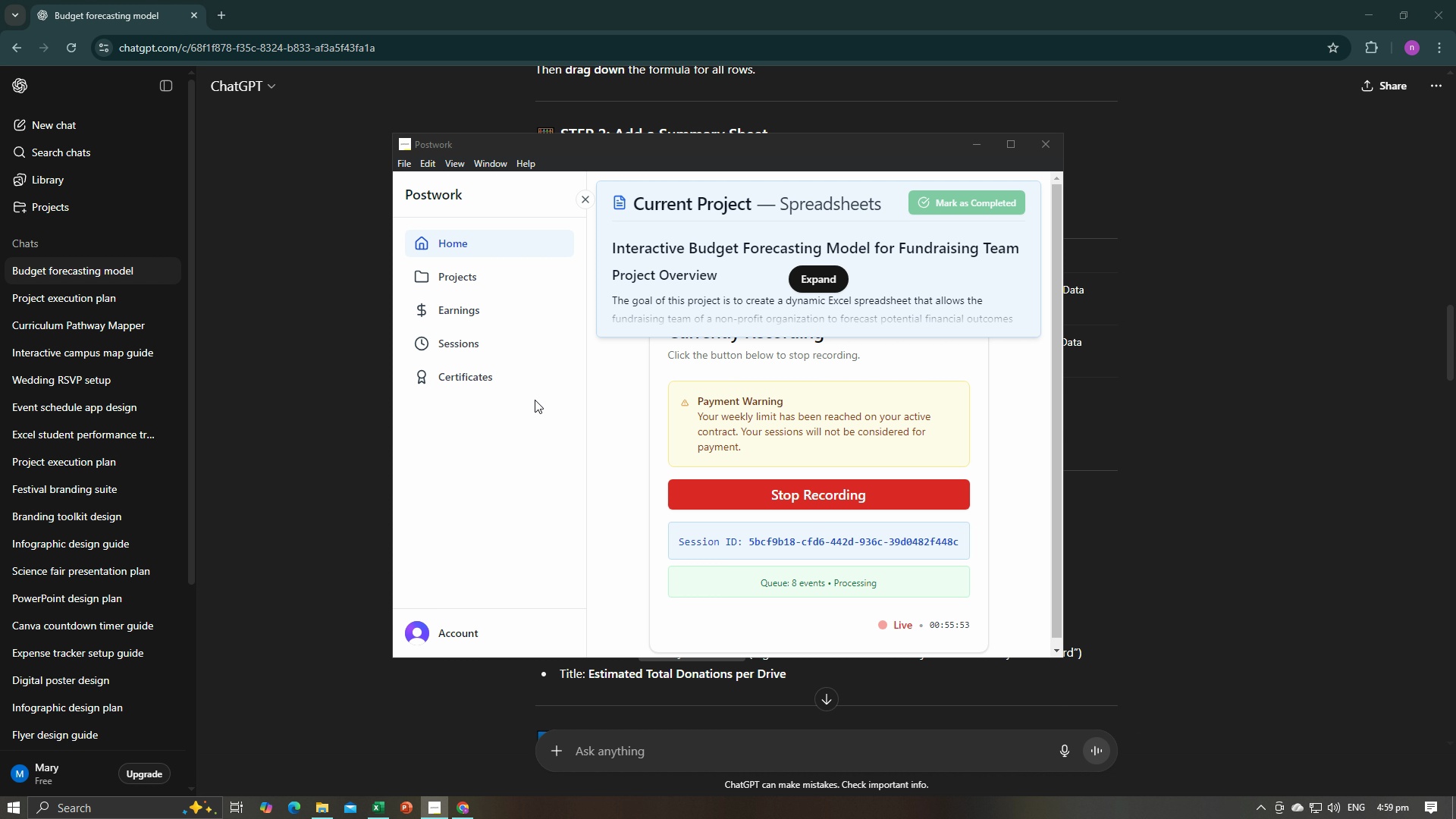 
key(Alt+Tab)
 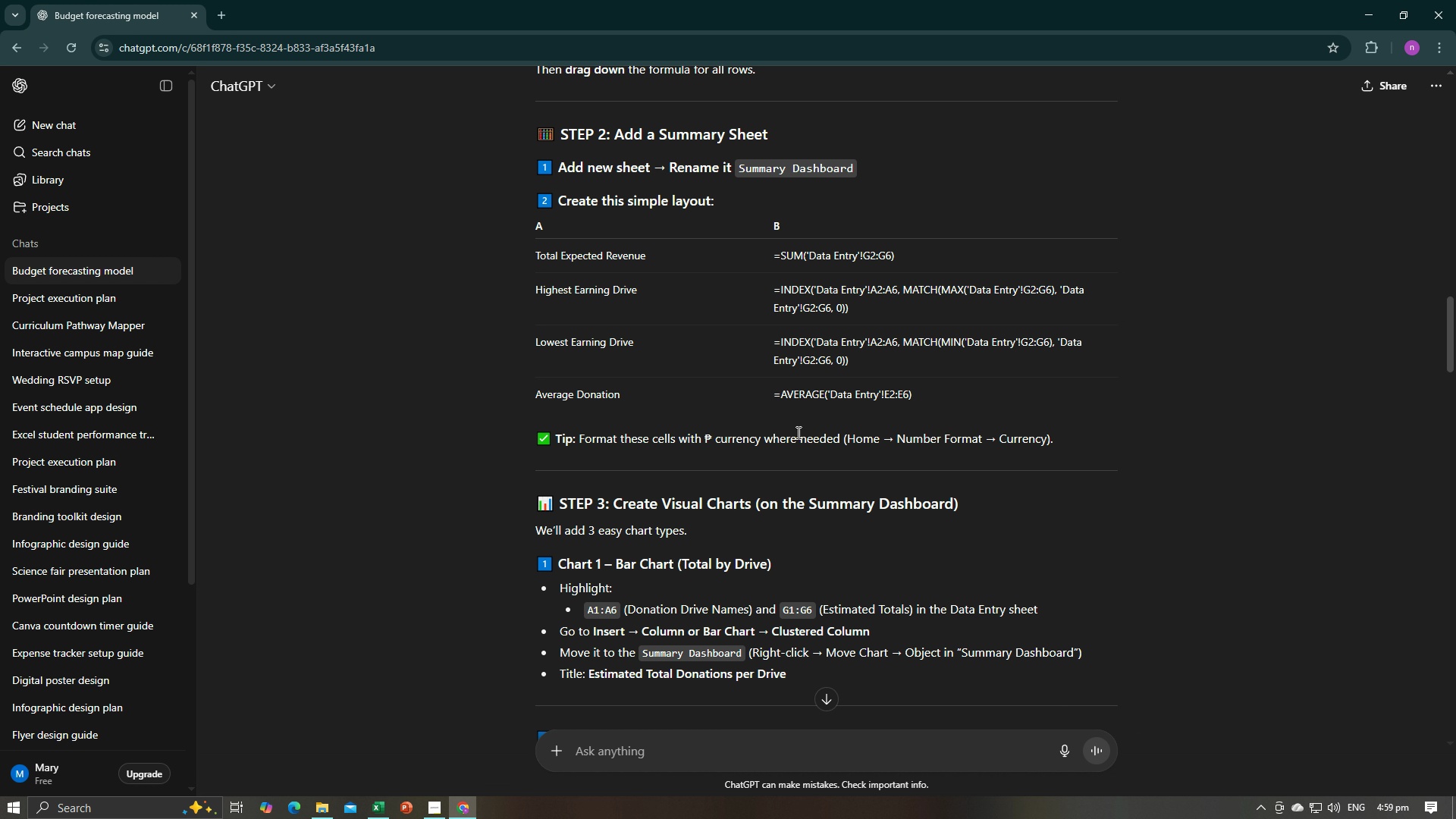 
scroll: coordinate [797, 432], scroll_direction: up, amount: 3.0
 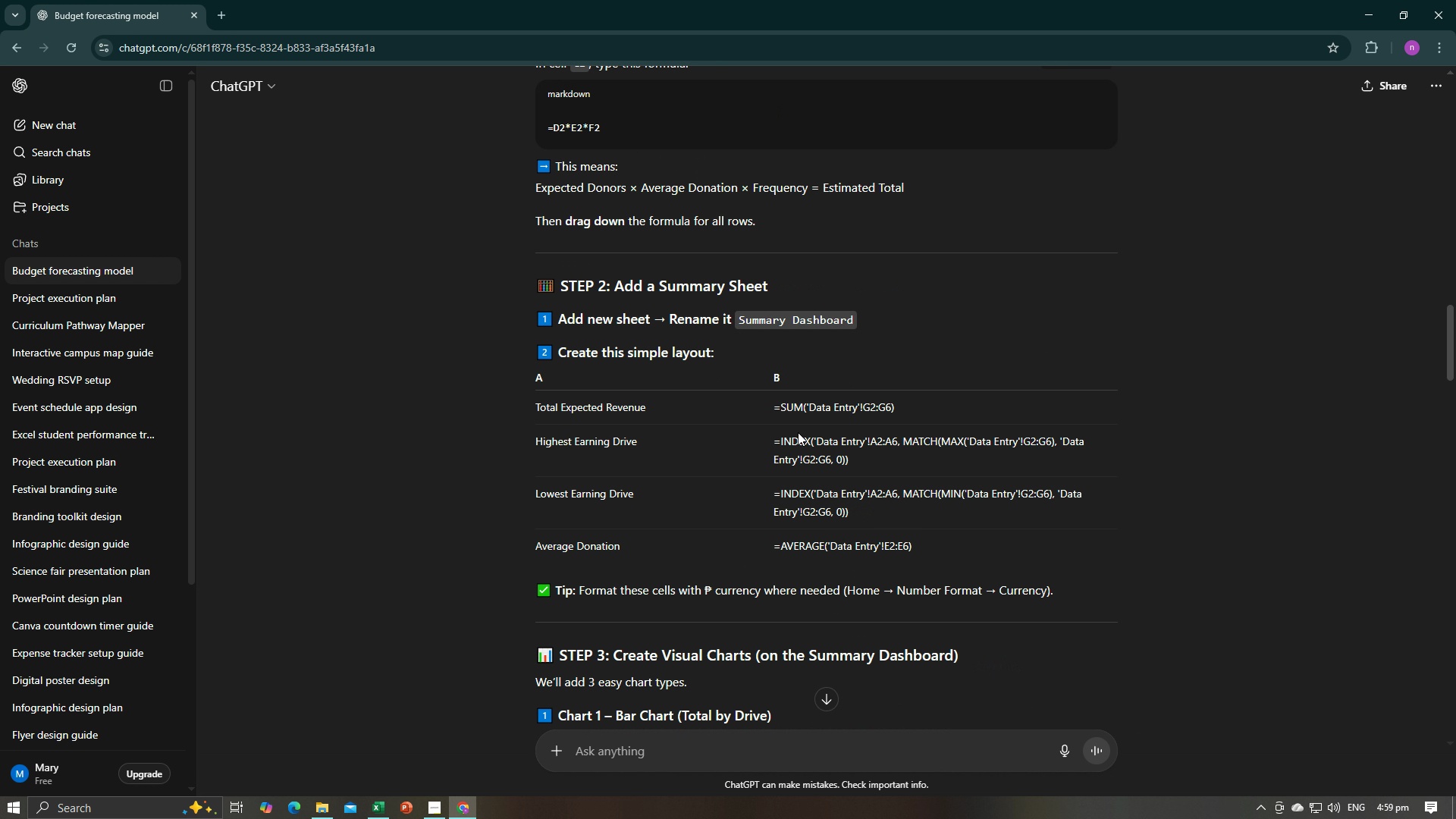 
scroll: coordinate [798, 432], scroll_direction: down, amount: 9.0
 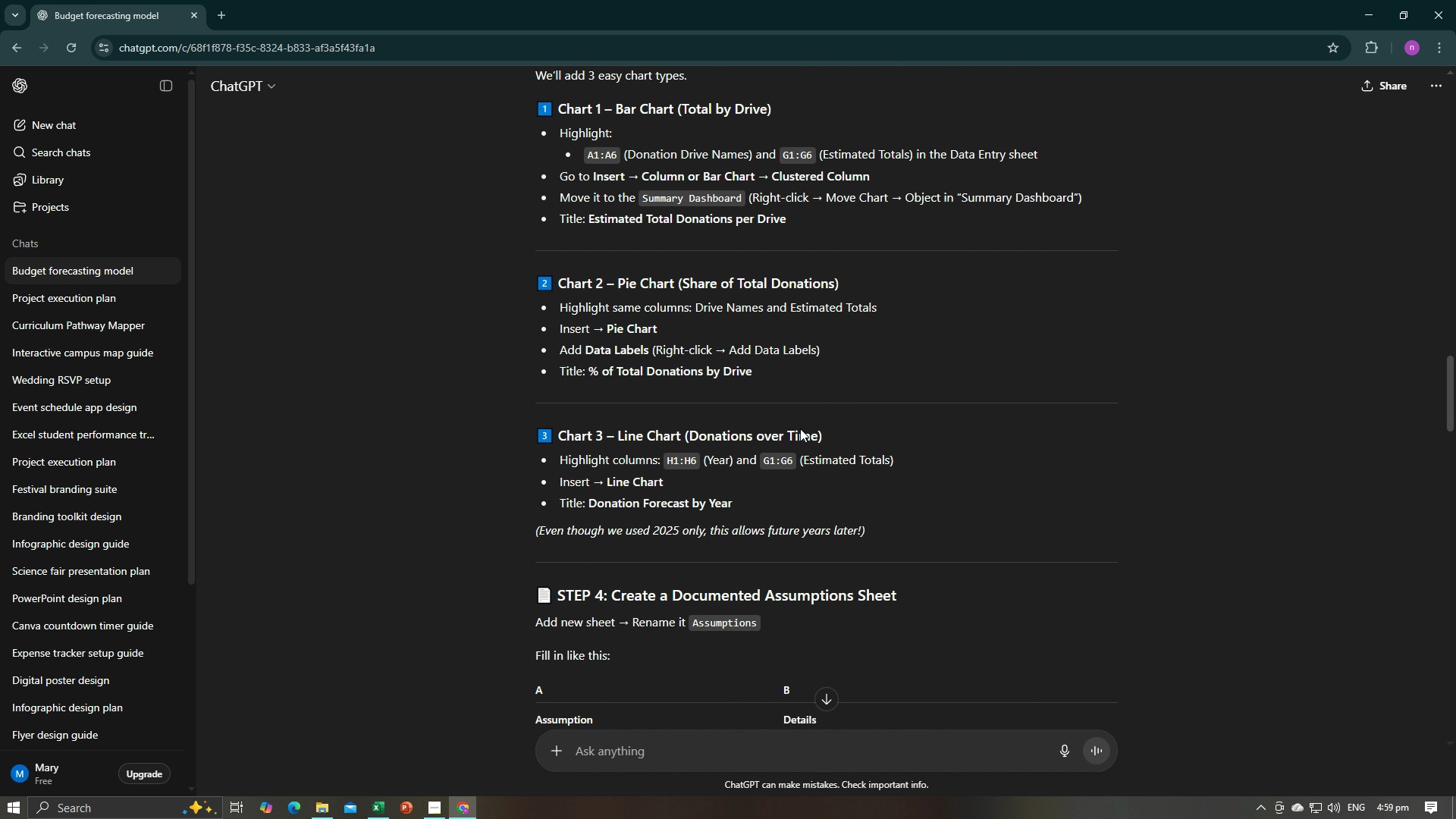 
key(Alt+AltLeft)
 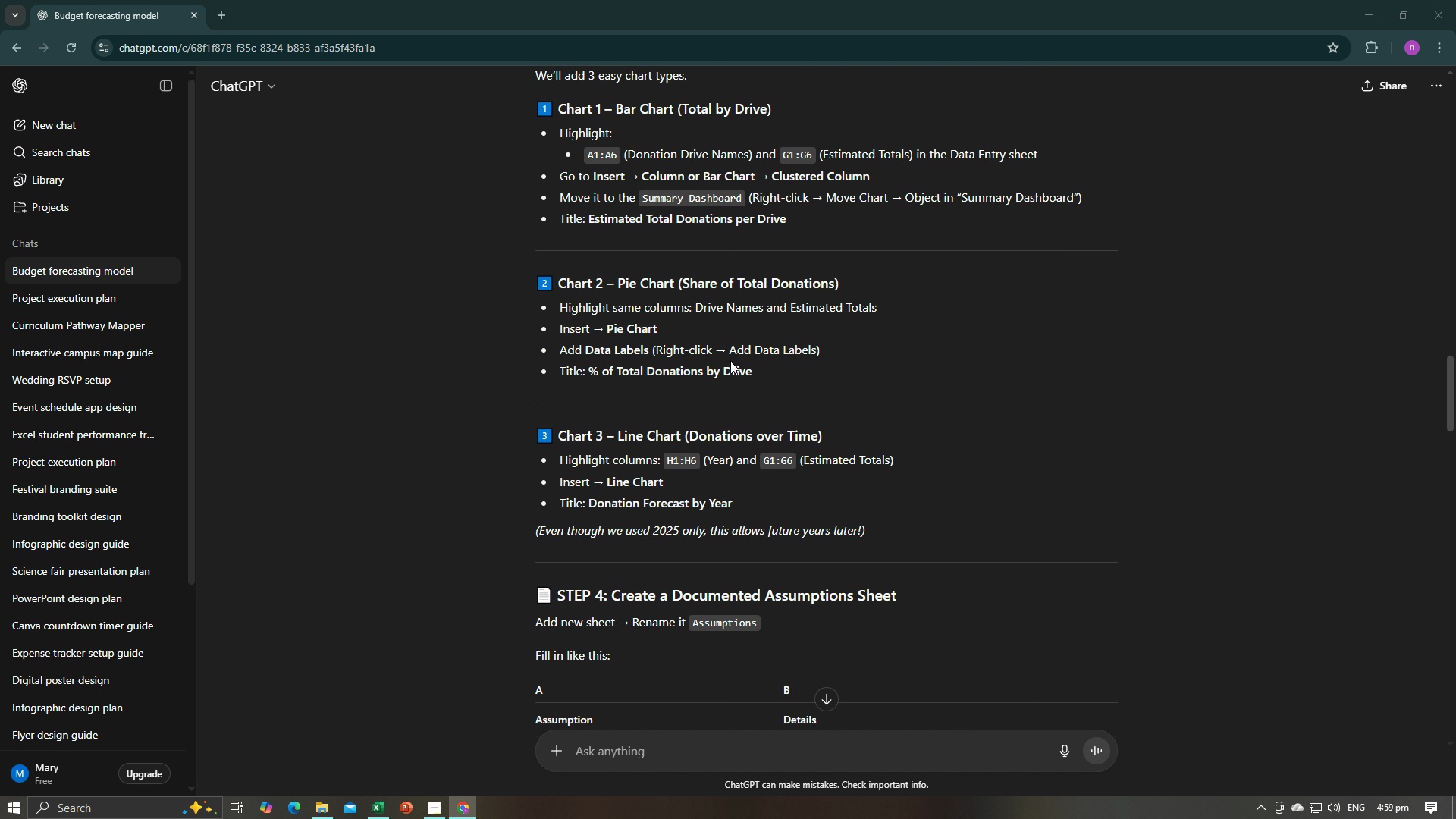 
key(Alt+Tab)